 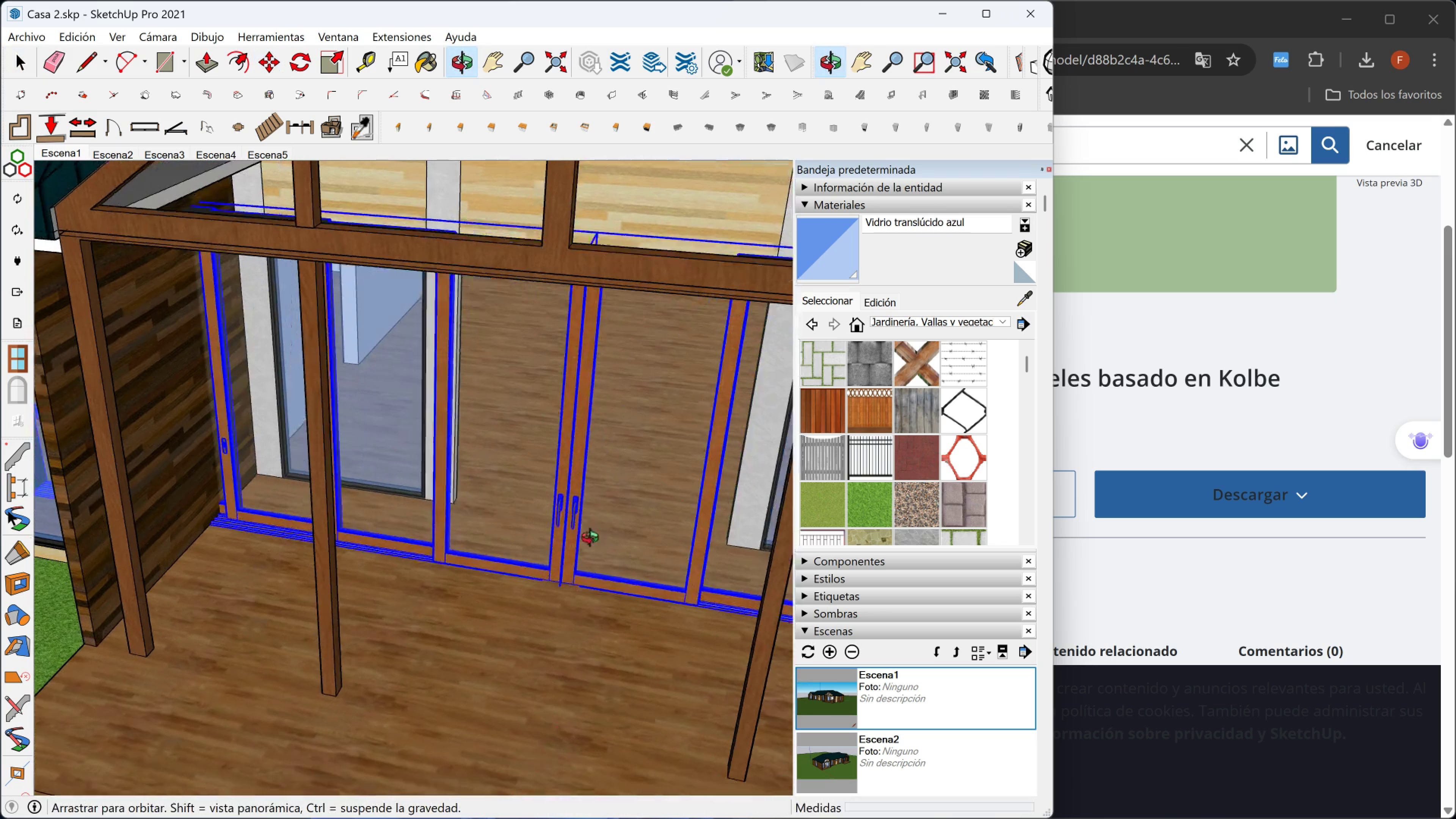 
key(Shift+ShiftLeft)
 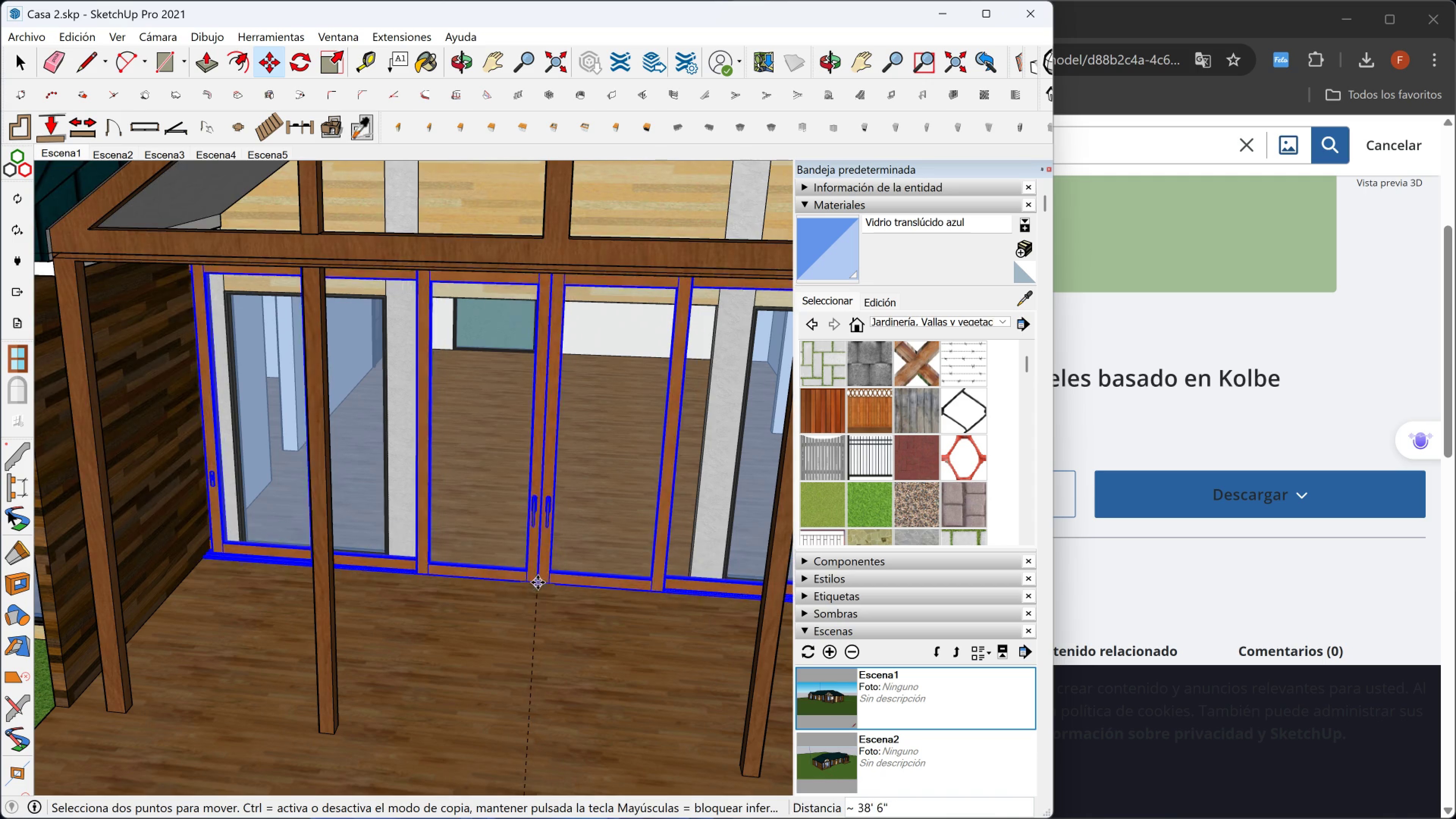 
wait(5.16)
 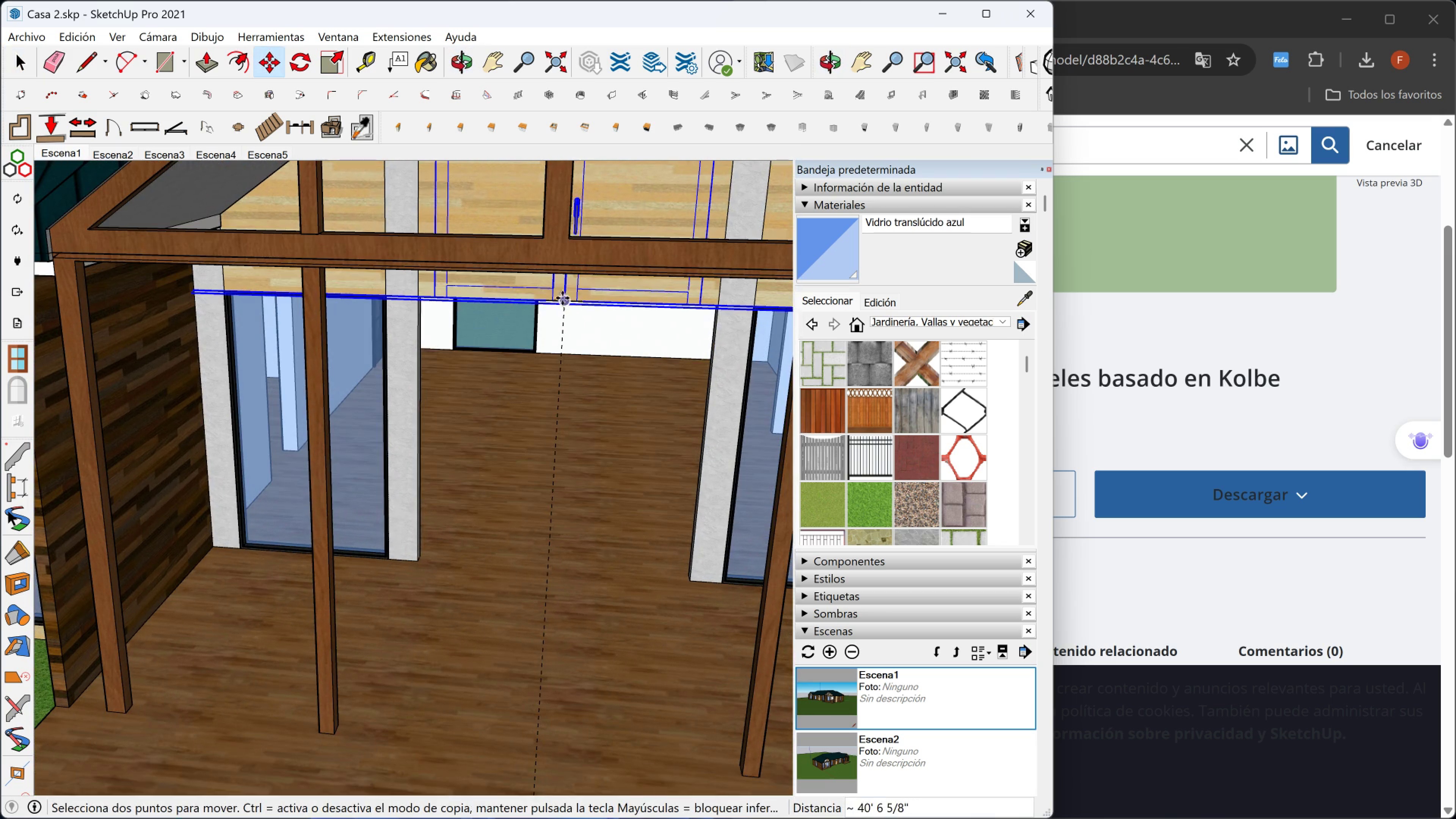 
left_click([544, 640])
 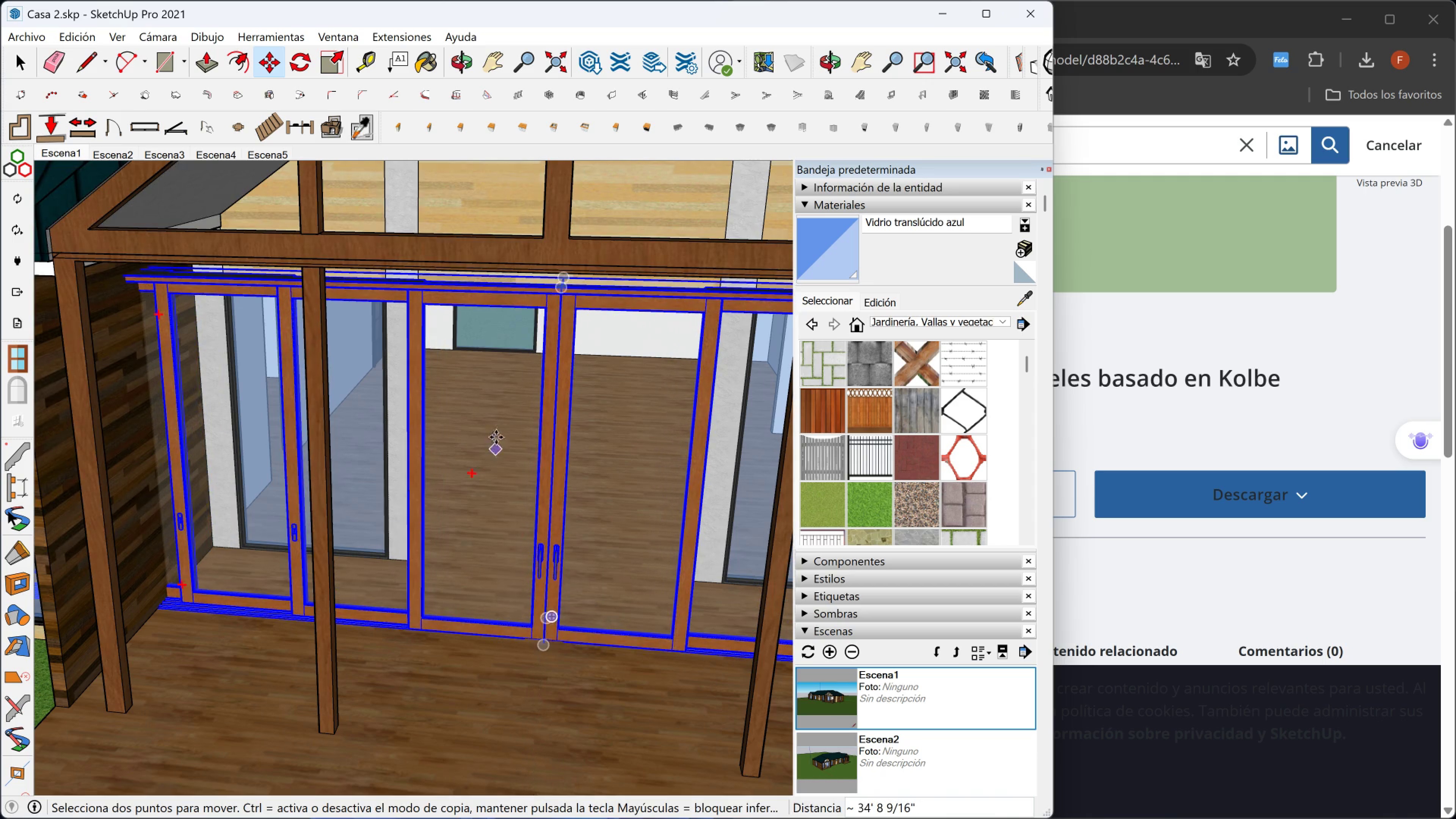 
scroll: coordinate [500, 427], scroll_direction: up, amount: 2.0
 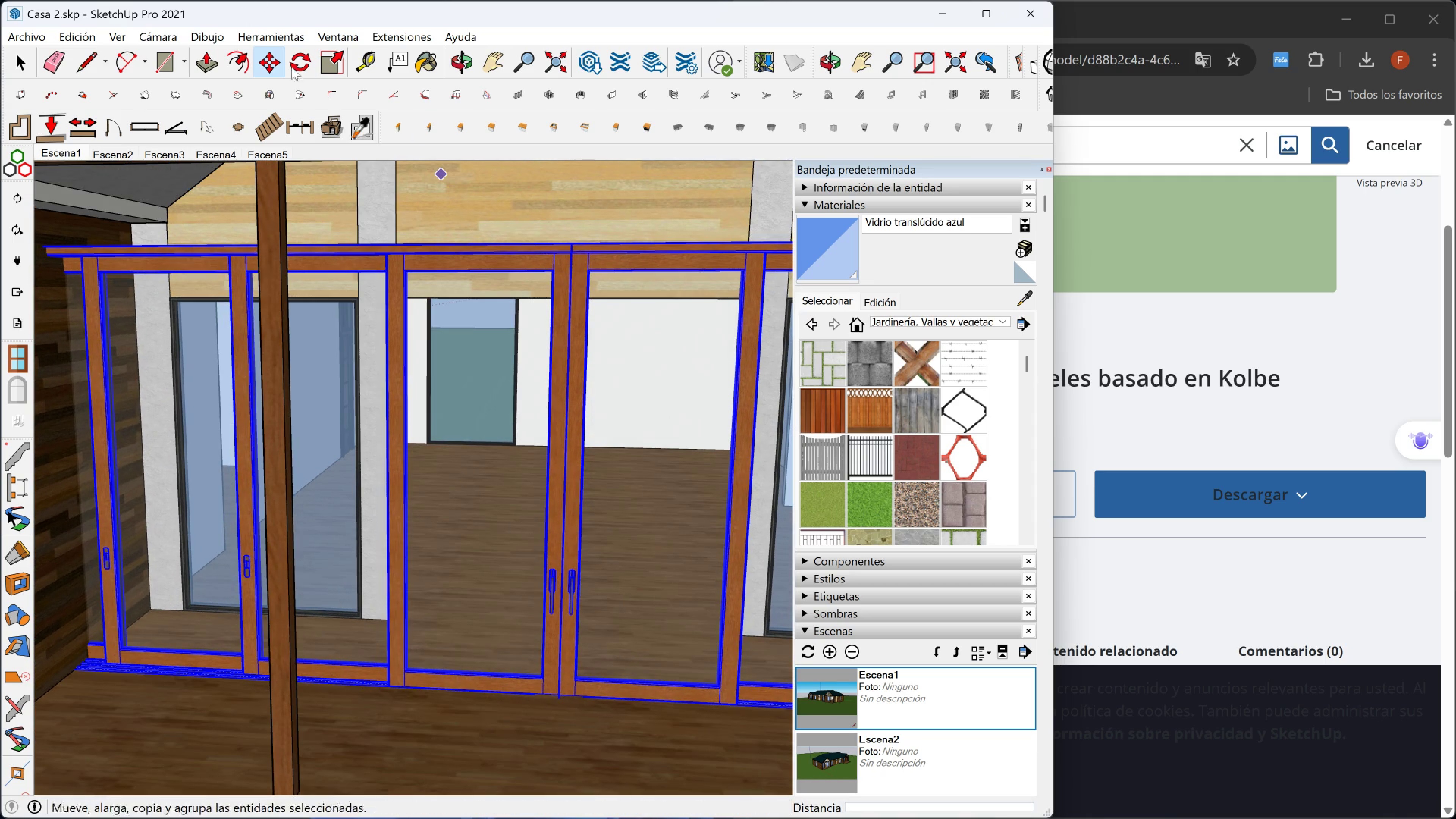 
left_click([334, 58])
 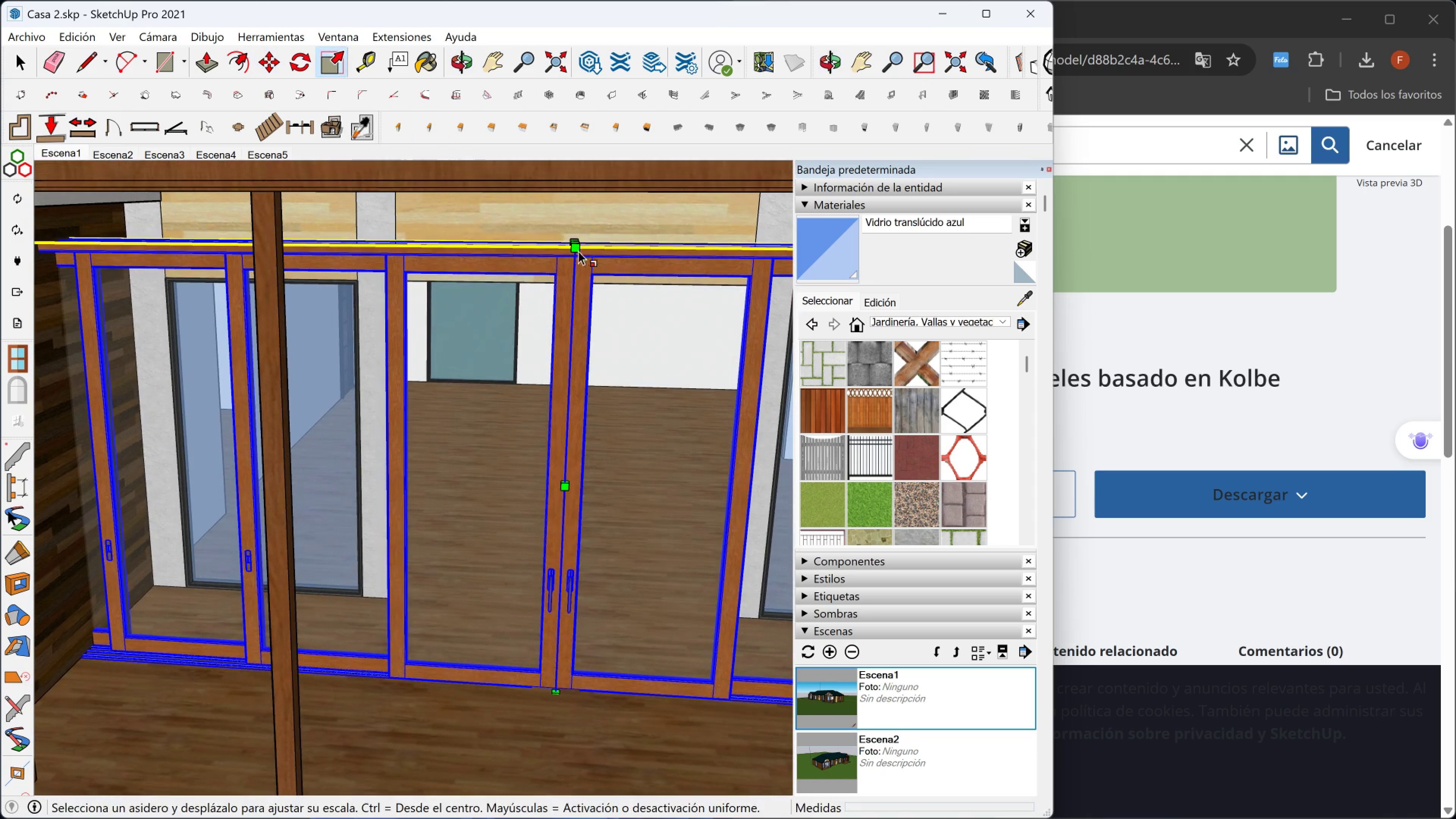 
scroll: coordinate [570, 286], scroll_direction: up, amount: 1.0
 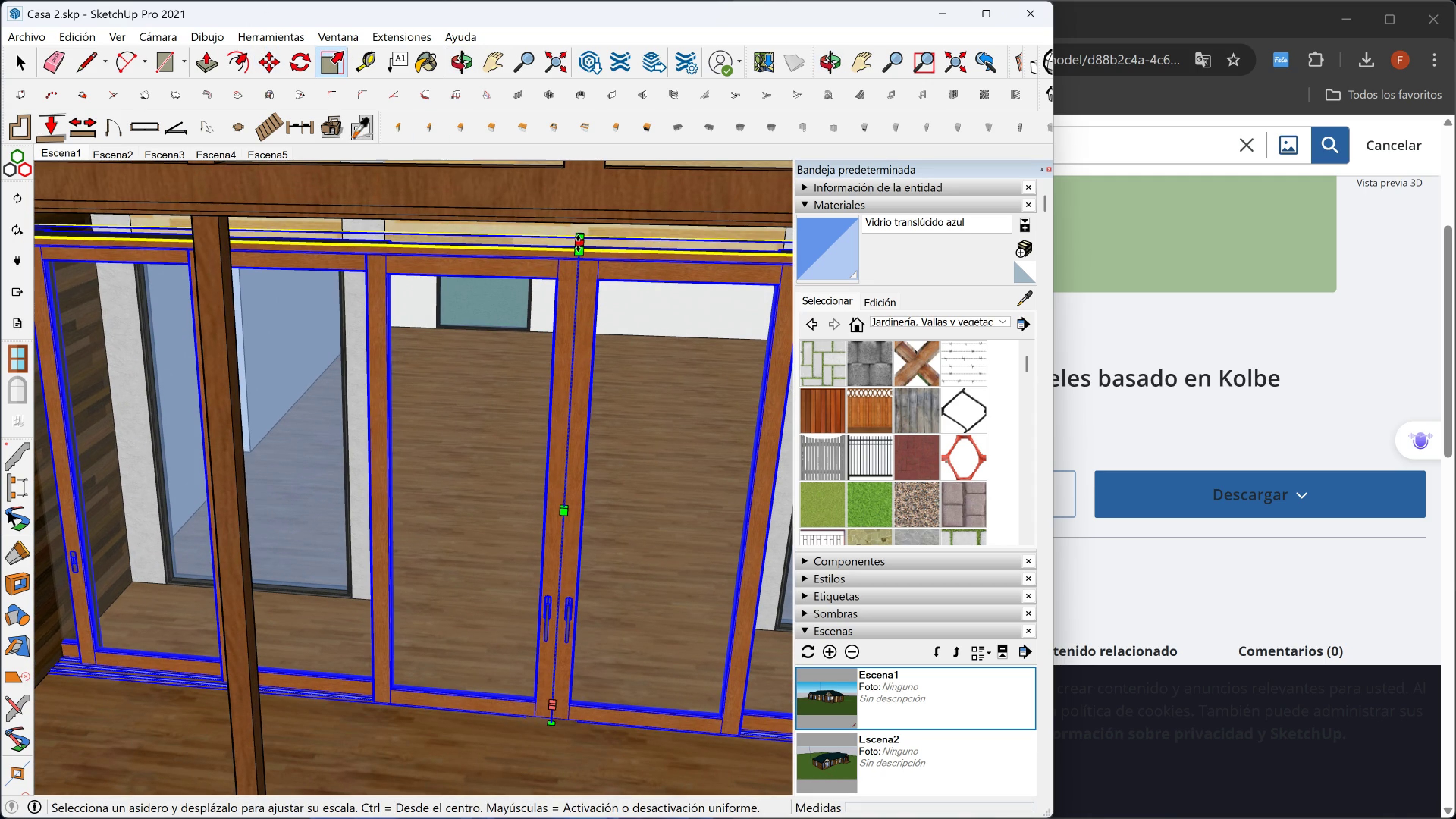 
left_click([578, 245])